 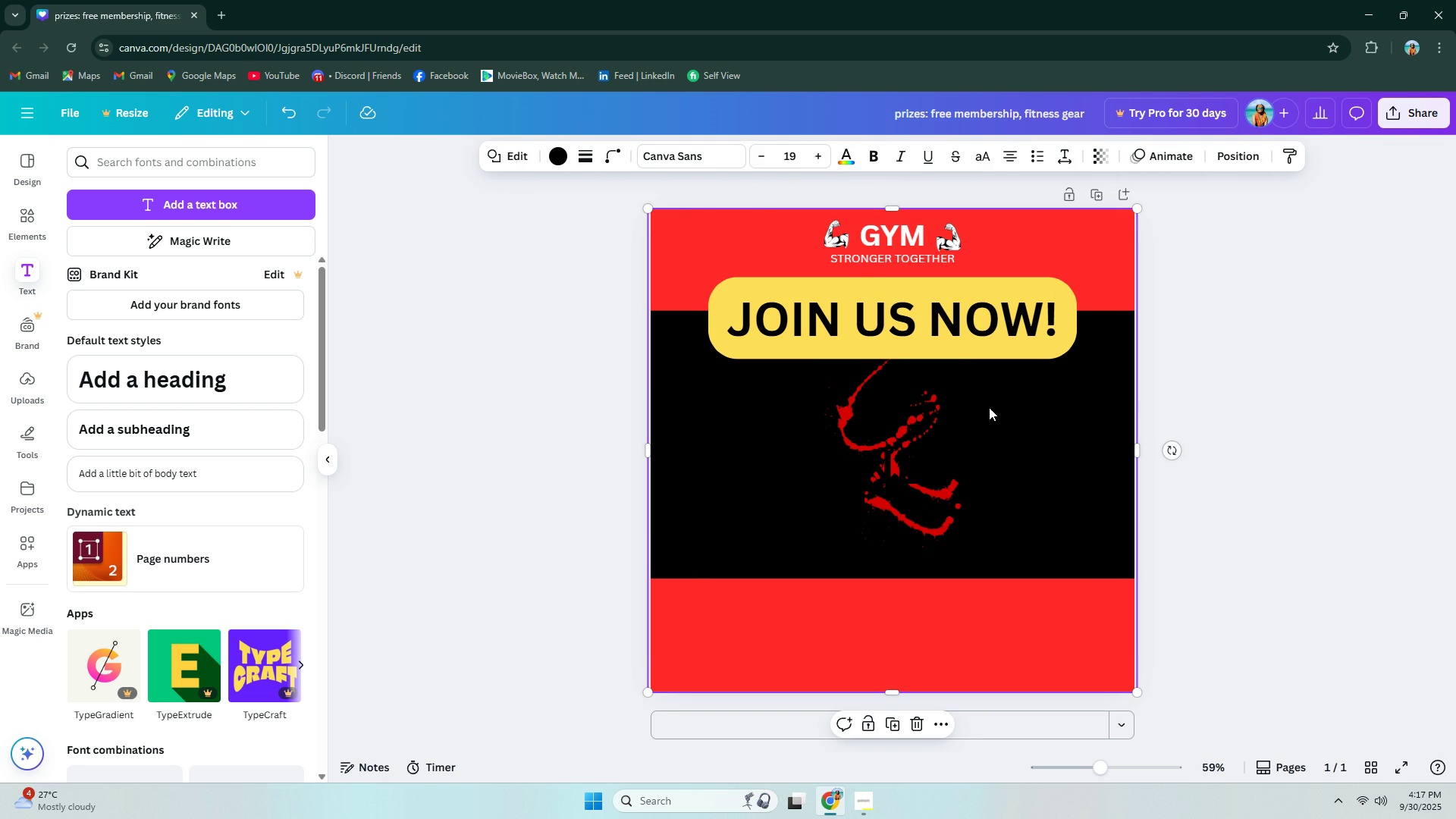 
left_click([940, 448])
 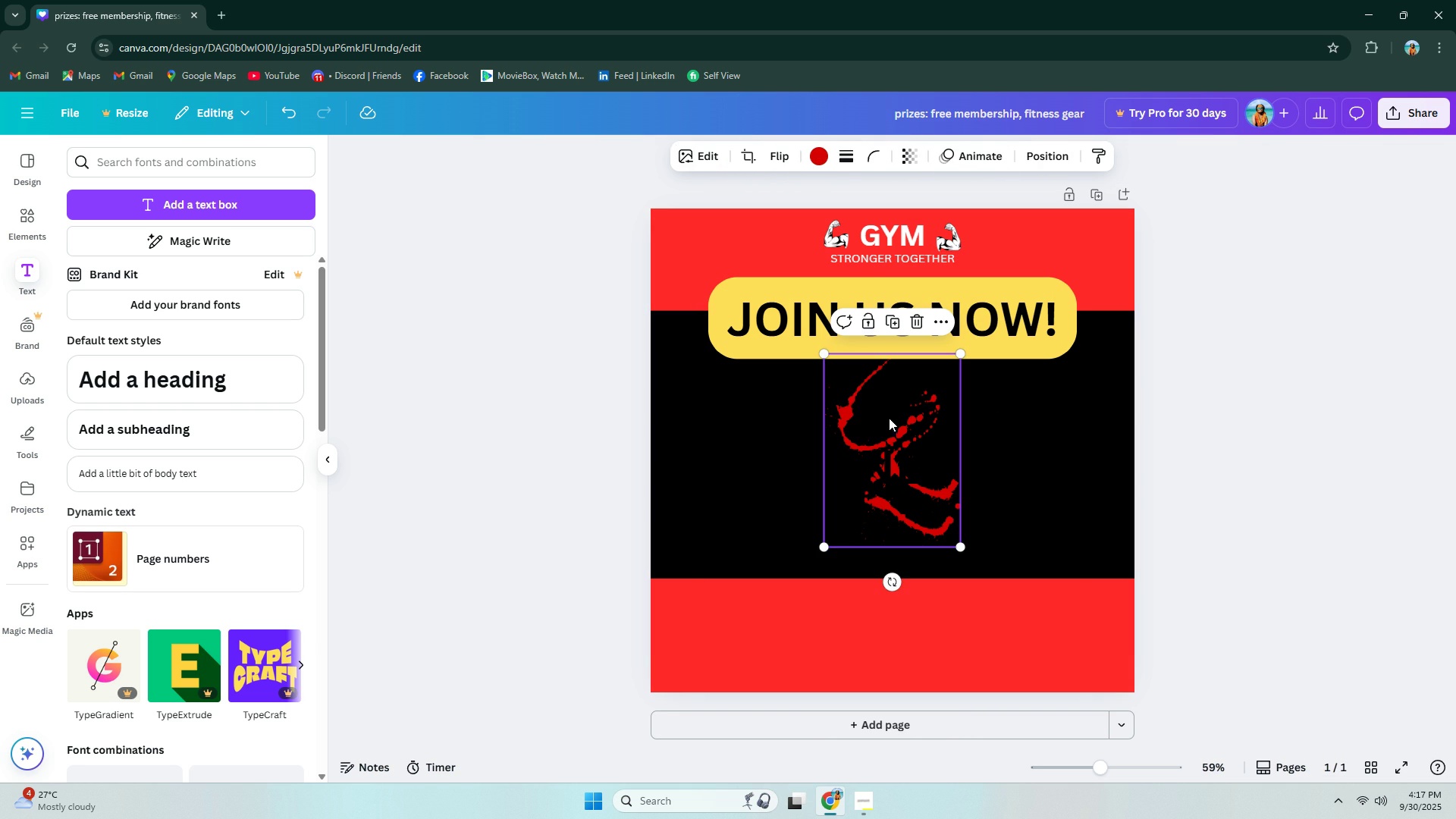 
key(Delete)
 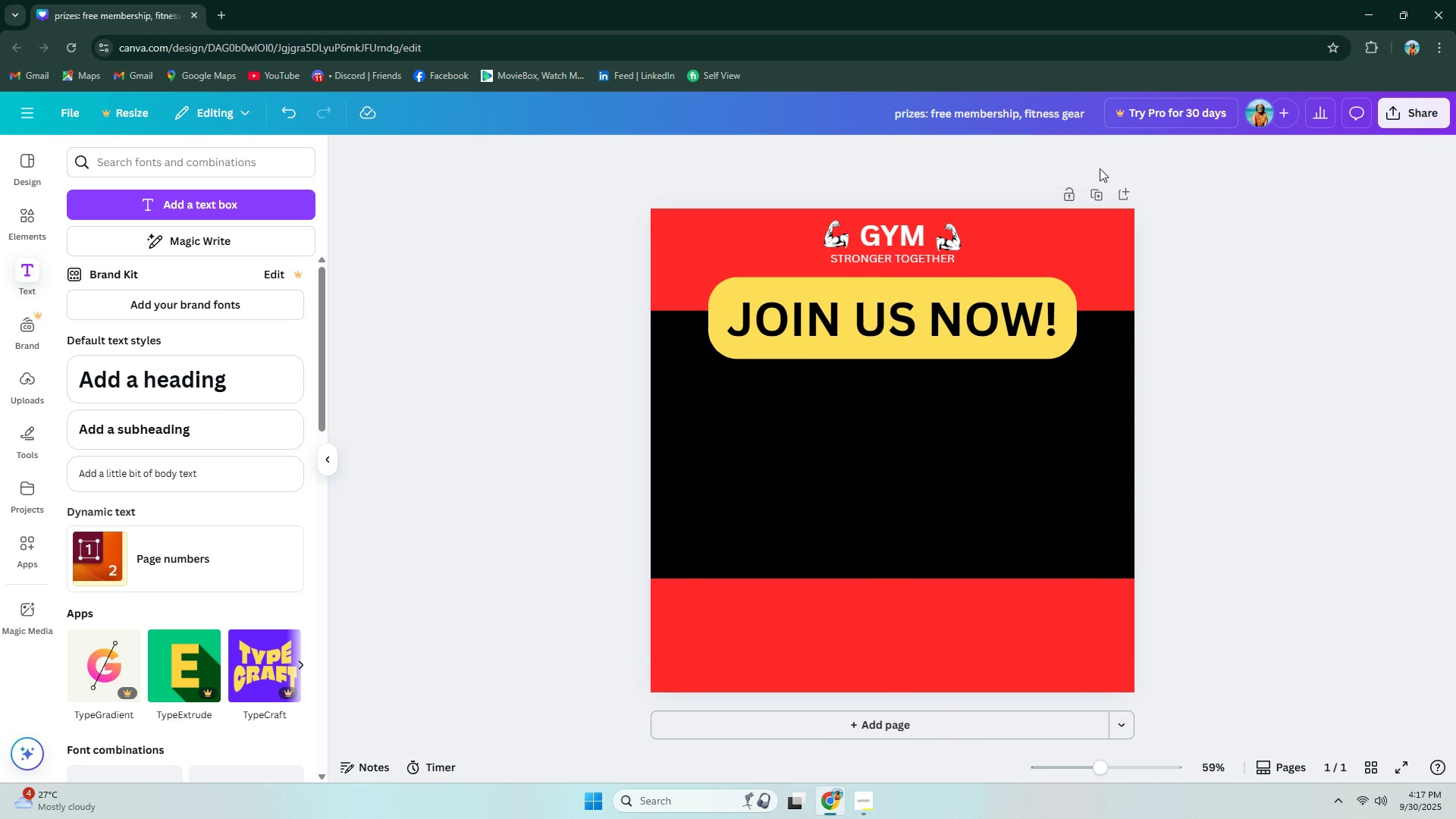 
left_click([986, 322])
 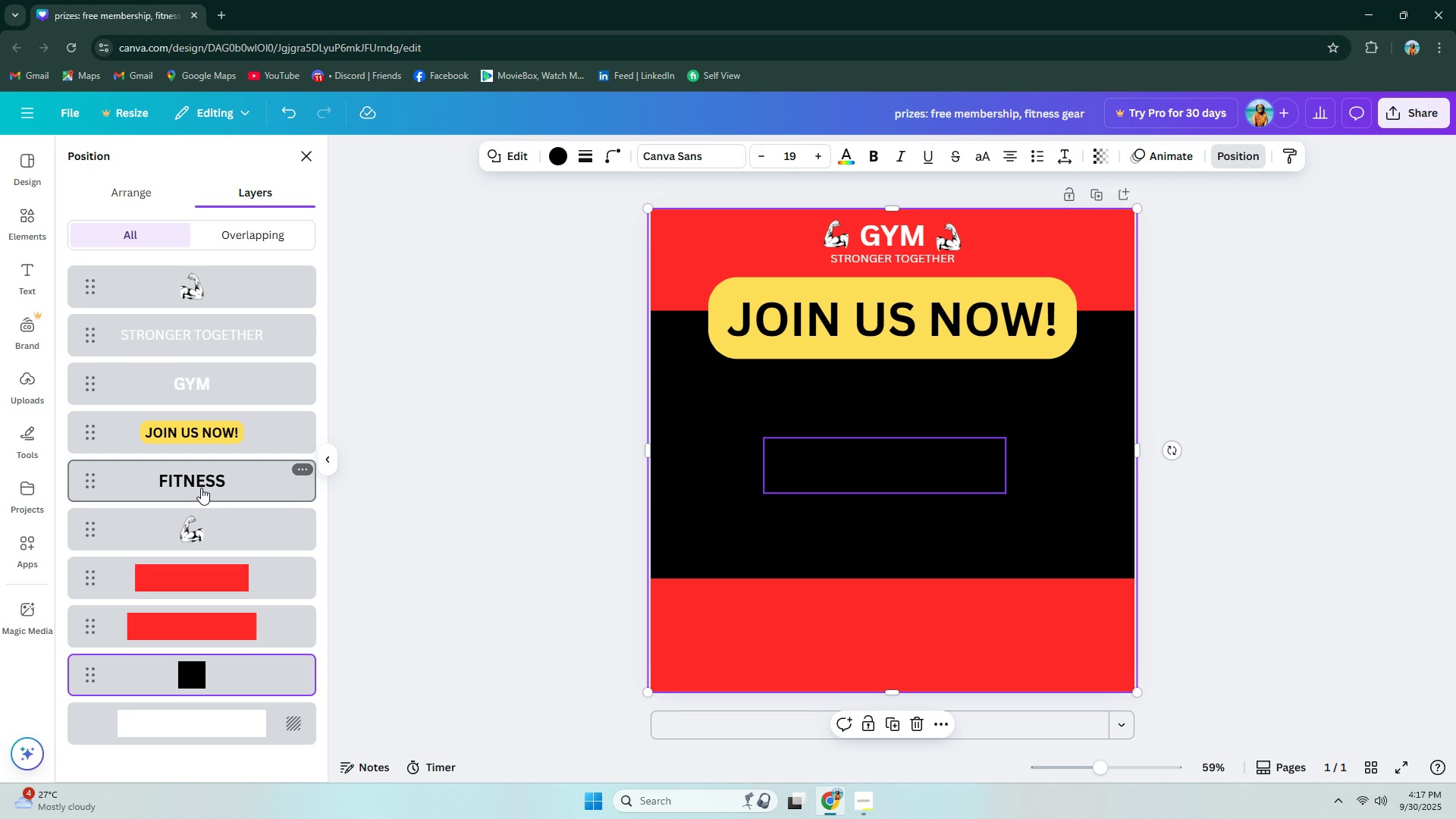 
left_click([201, 488])
 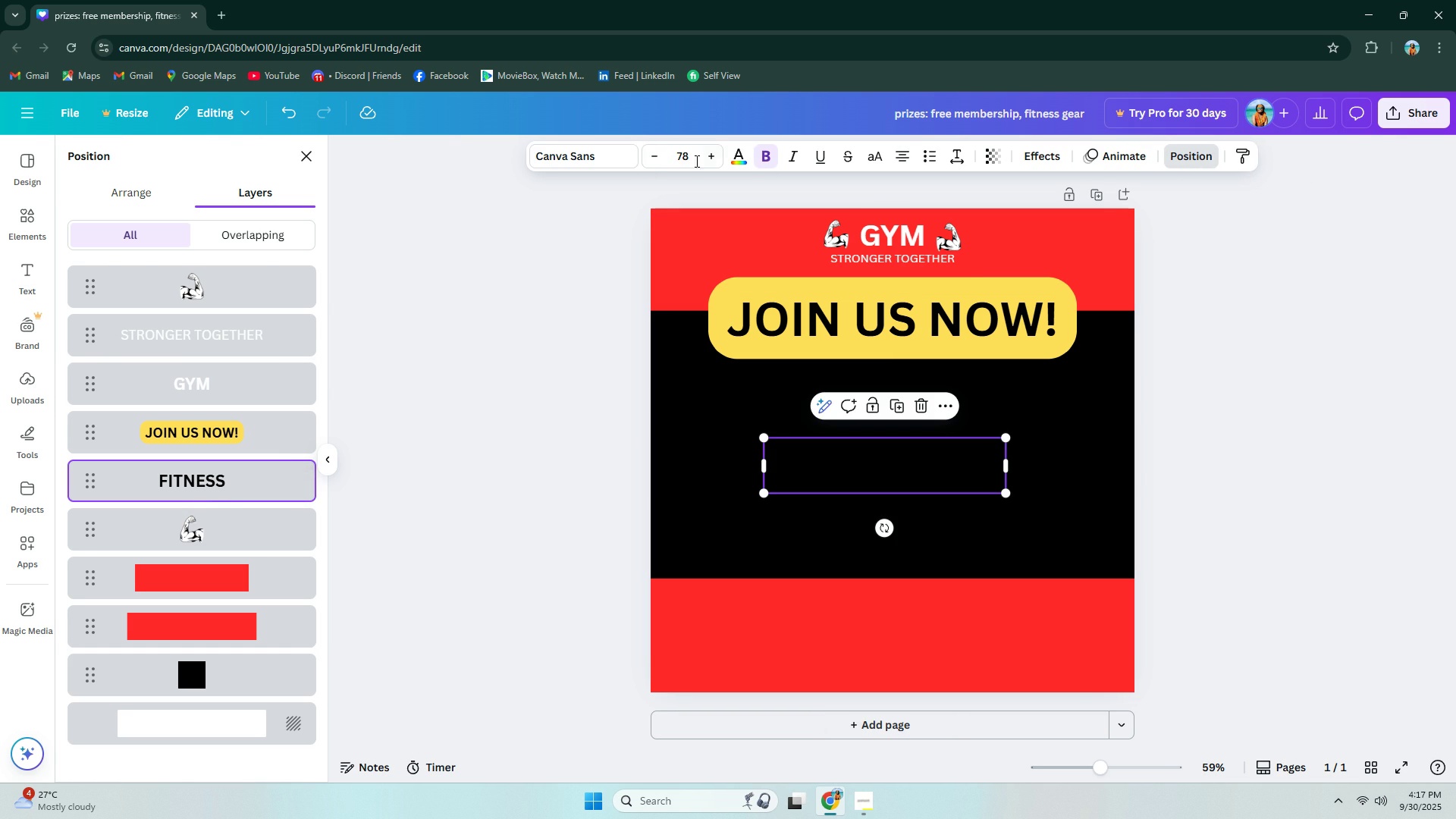 
left_click([730, 154])
 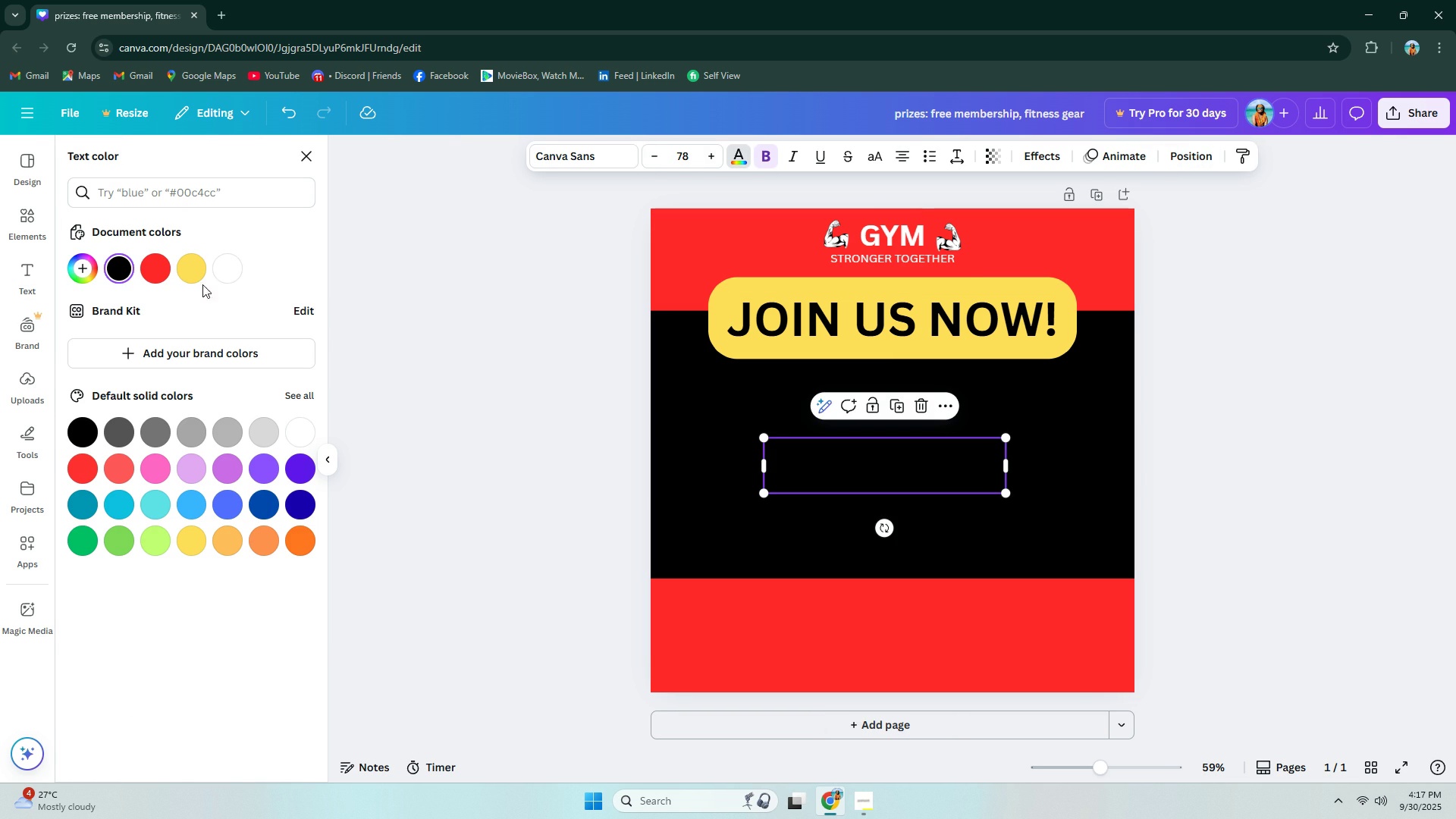 
left_click([231, 280])
 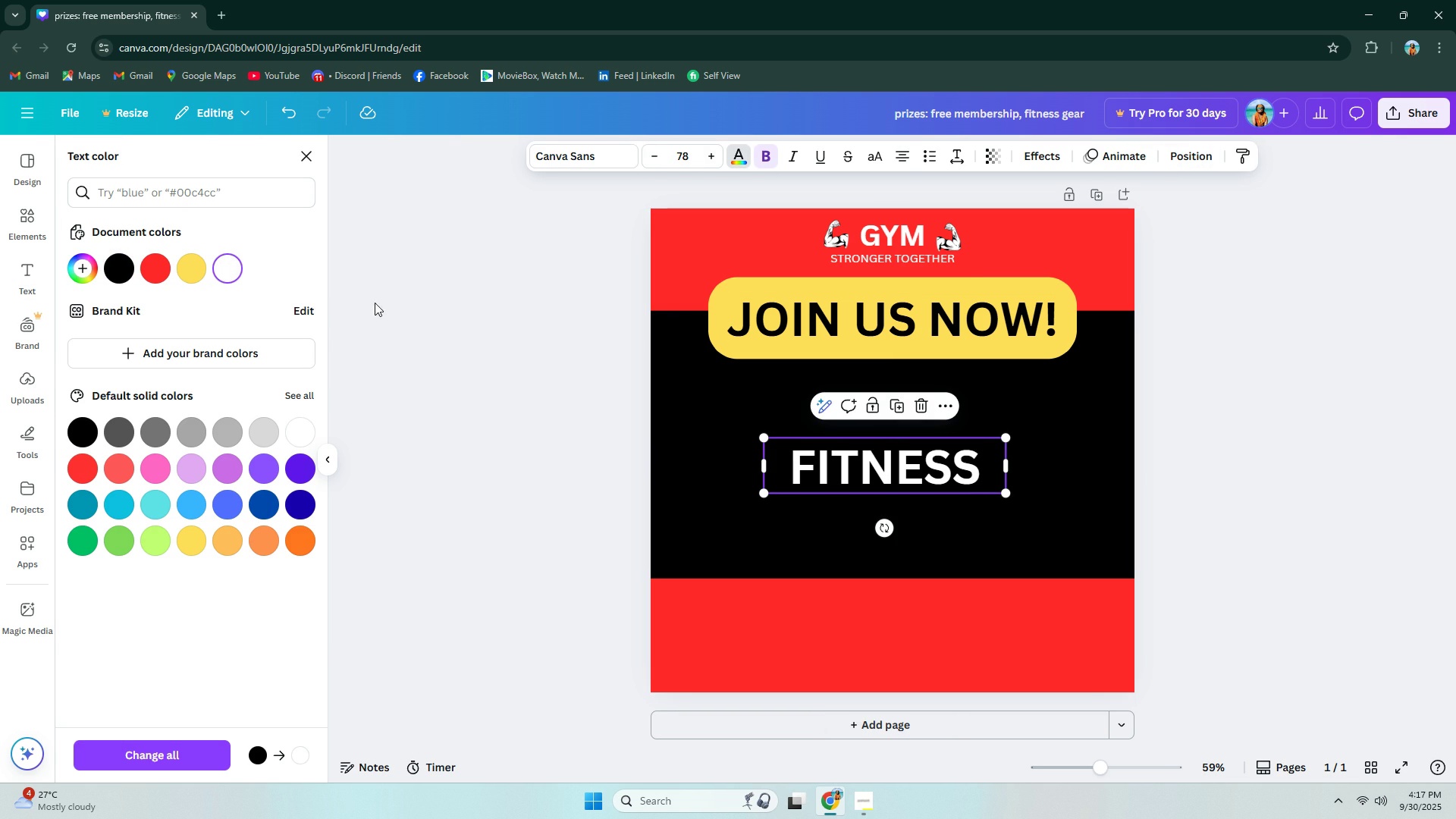 
left_click([1189, 158])
 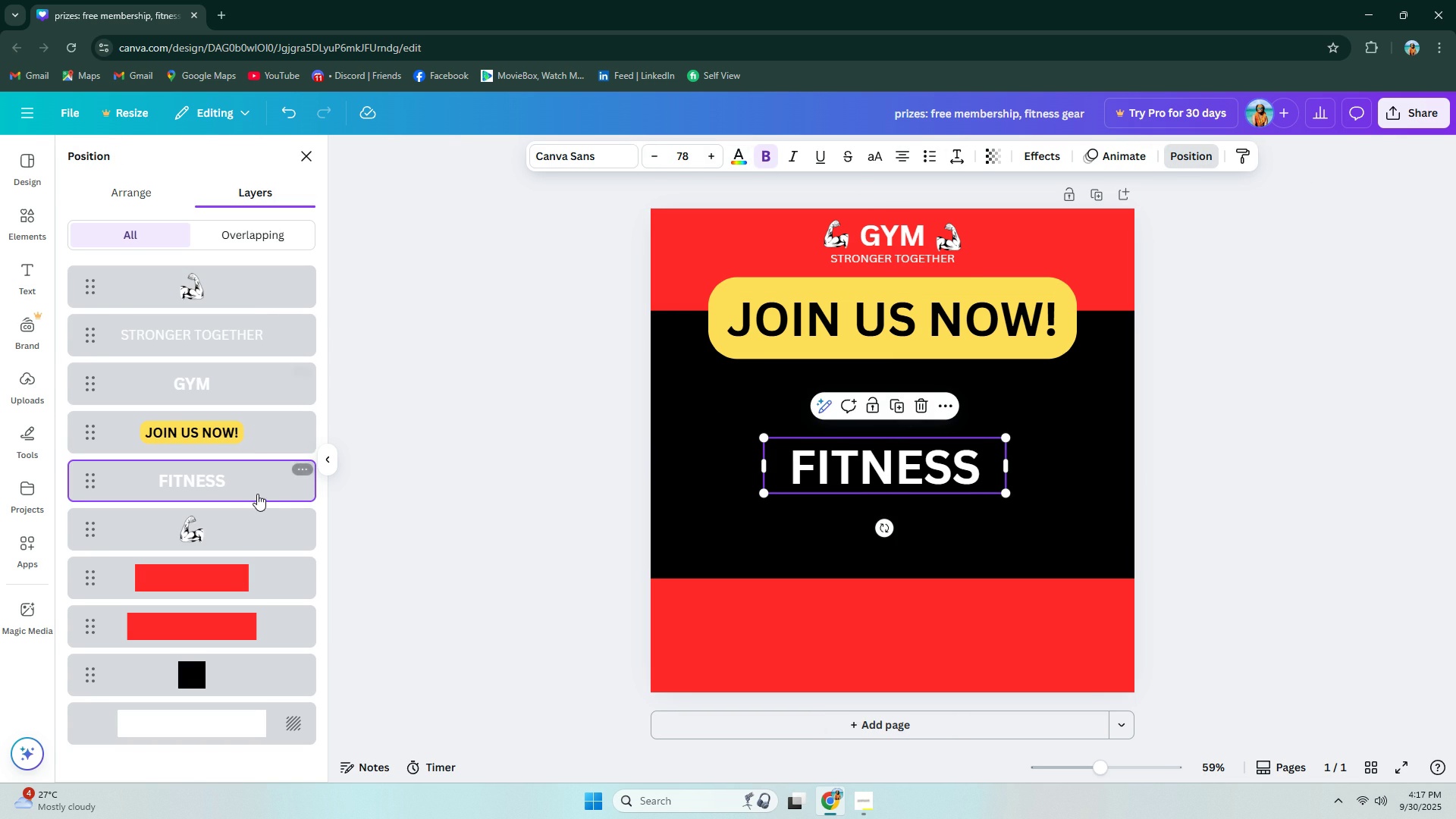 
left_click([892, 475])
 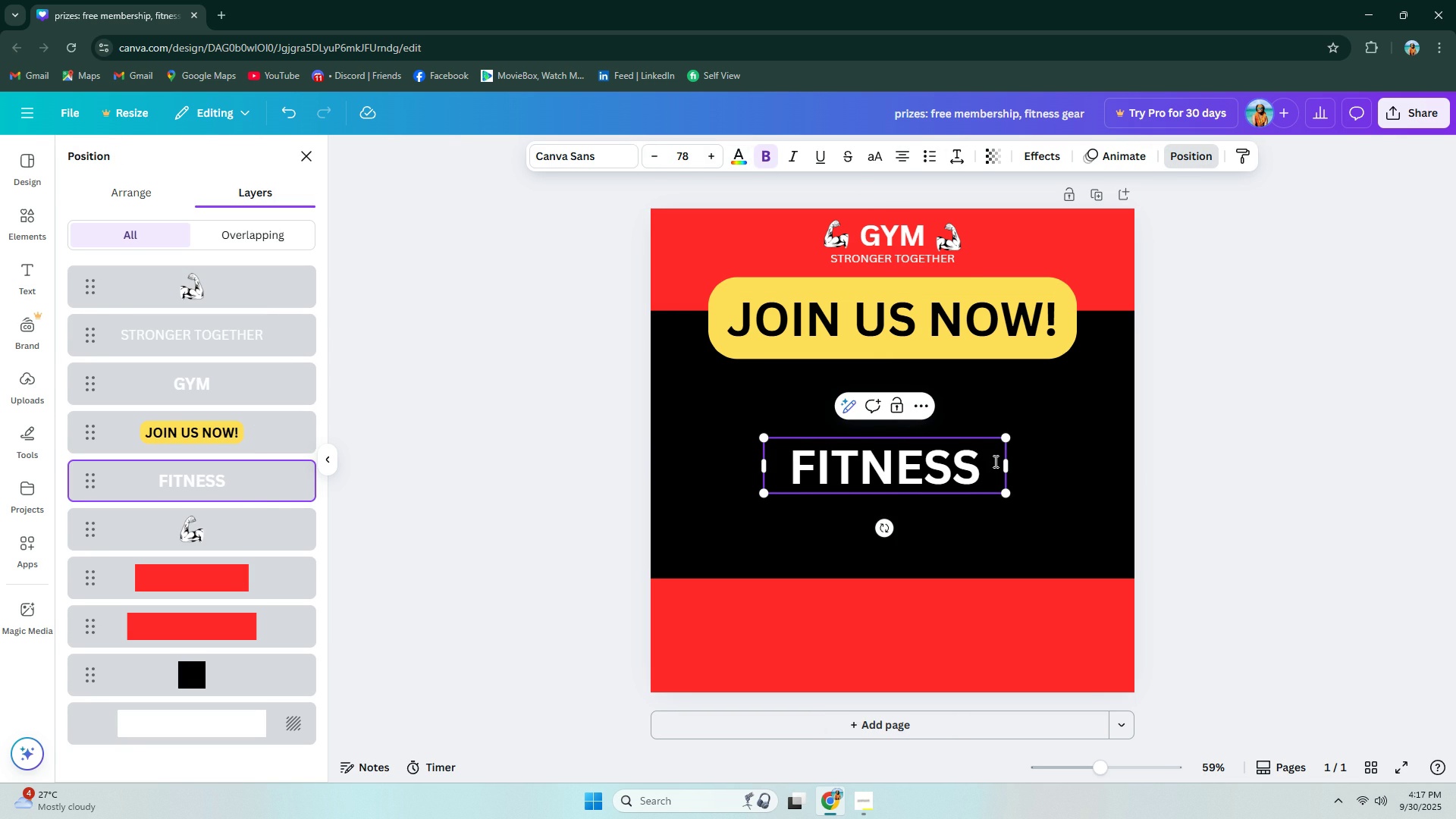 
left_click([994, 461])
 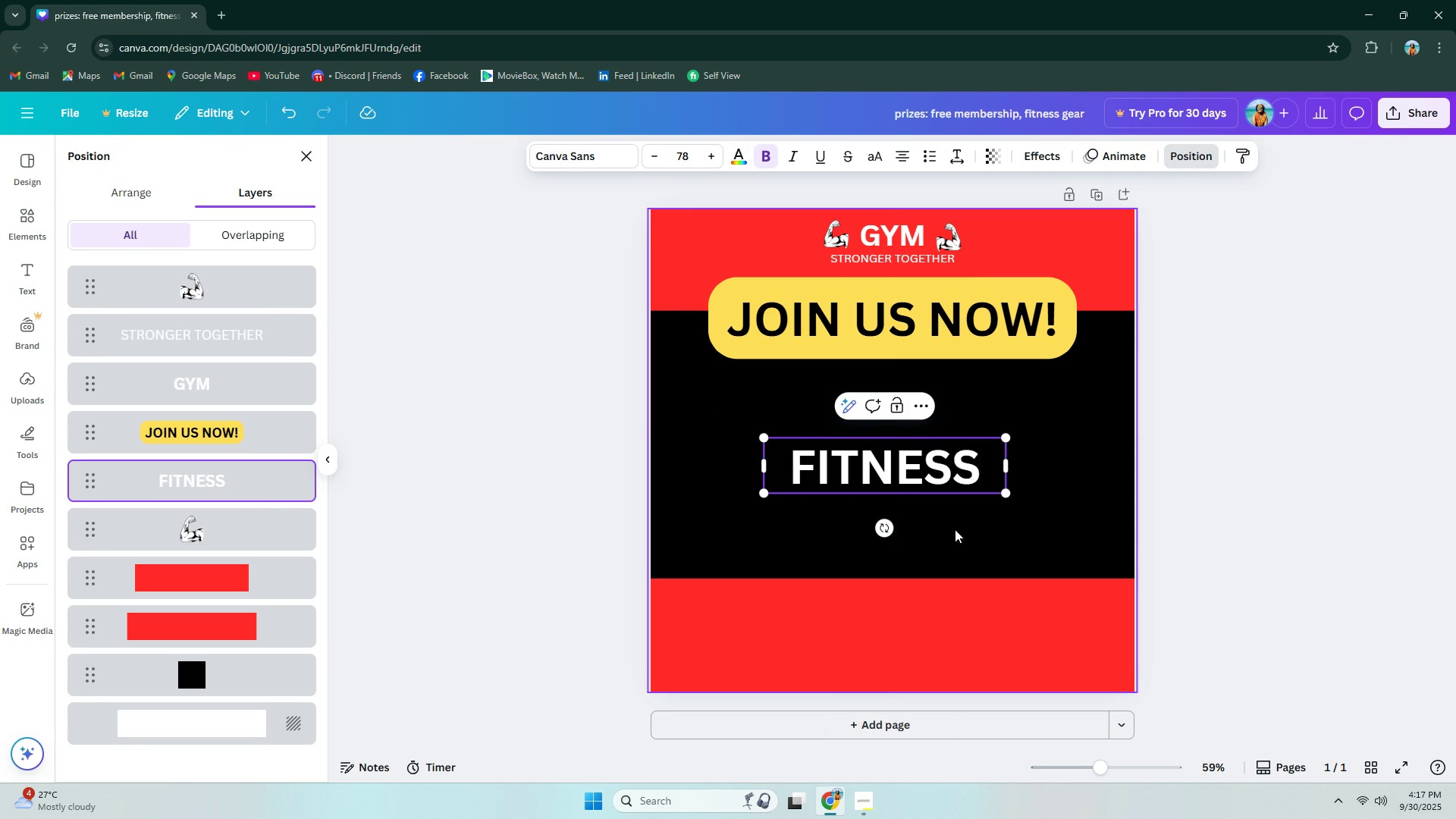 
double_click([939, 526])
 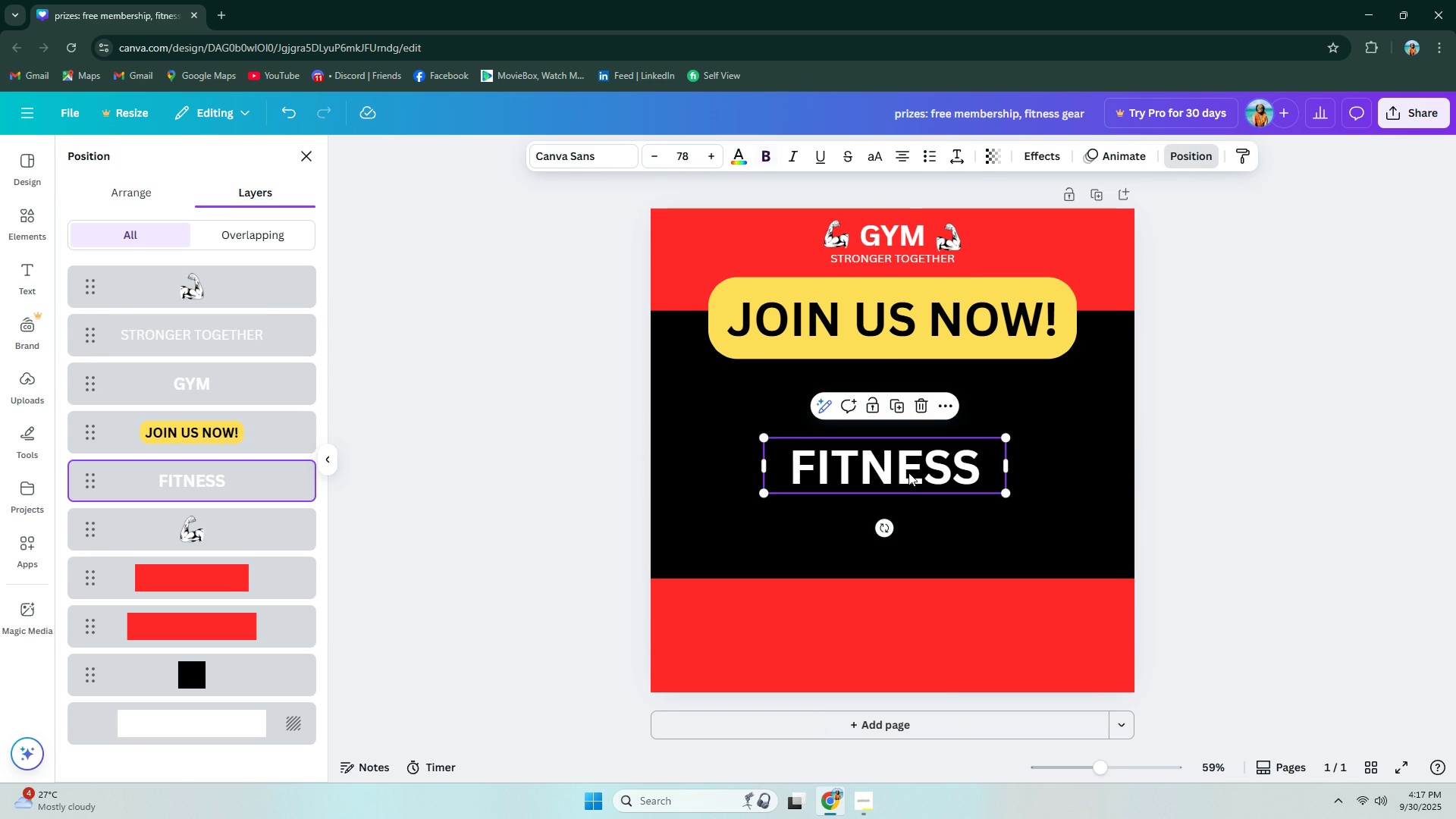 
triple_click([908, 472])
 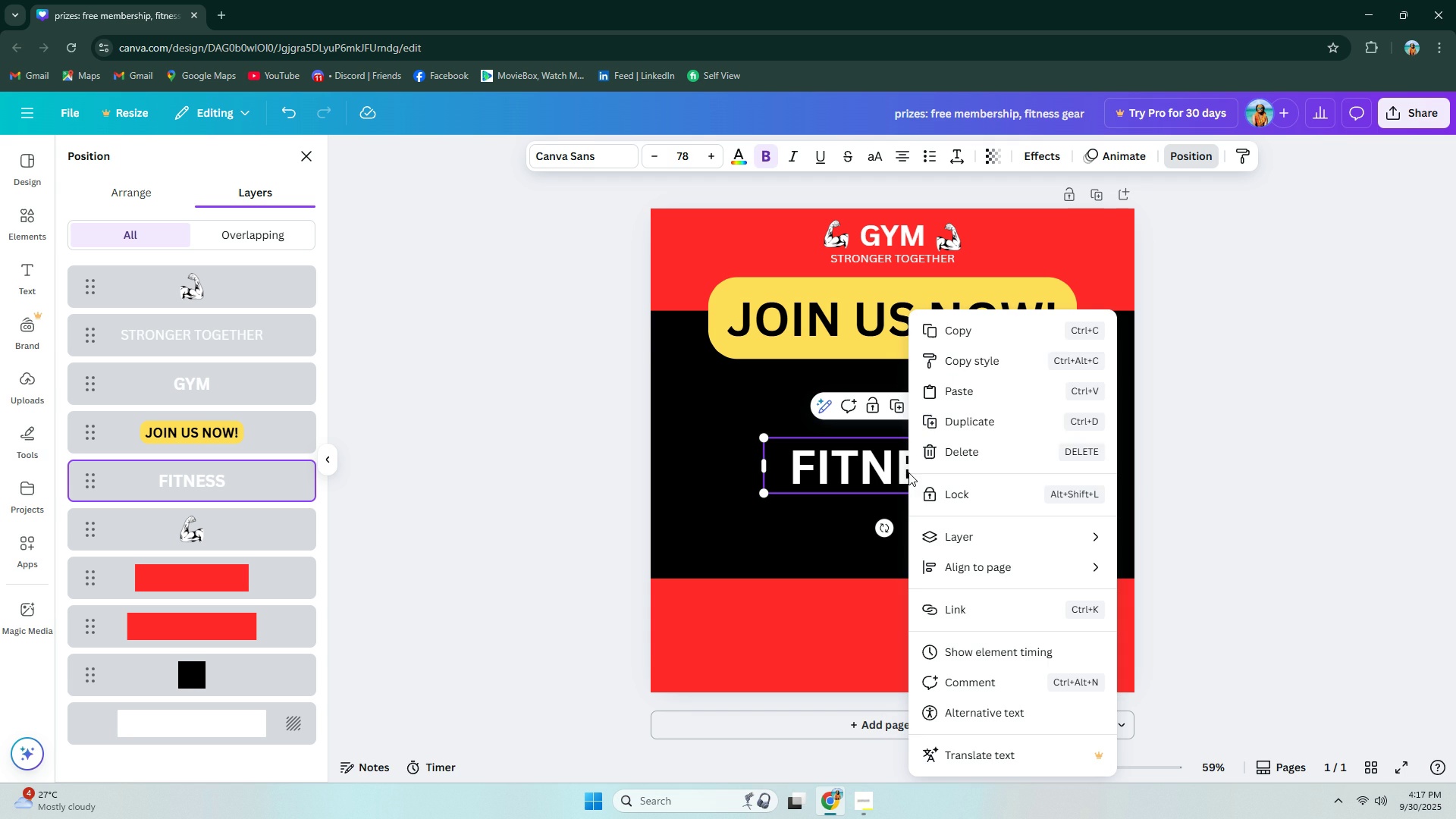 
right_click([908, 472])